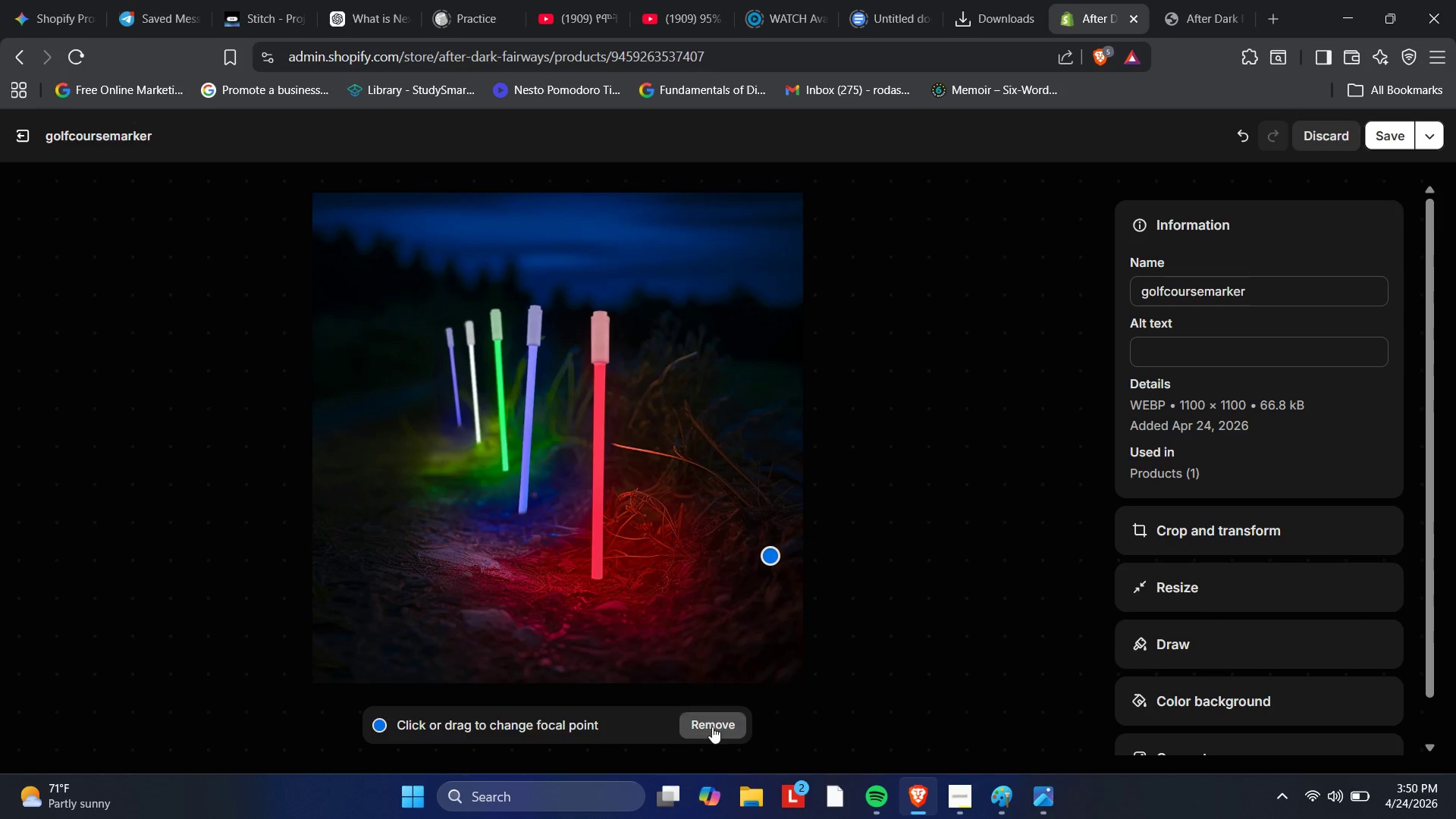 
left_click([712, 726])
 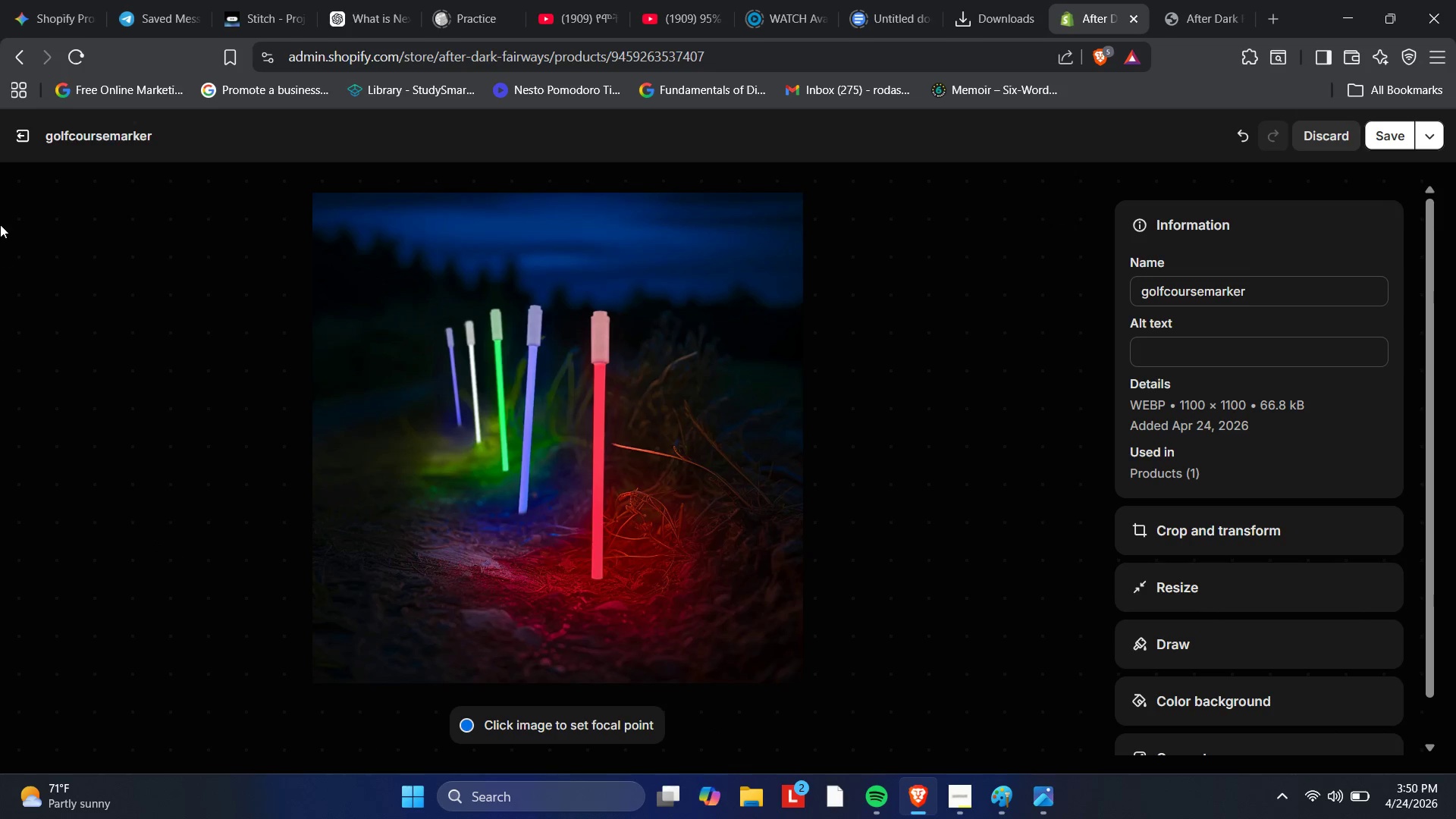 
left_click([17, 144])
 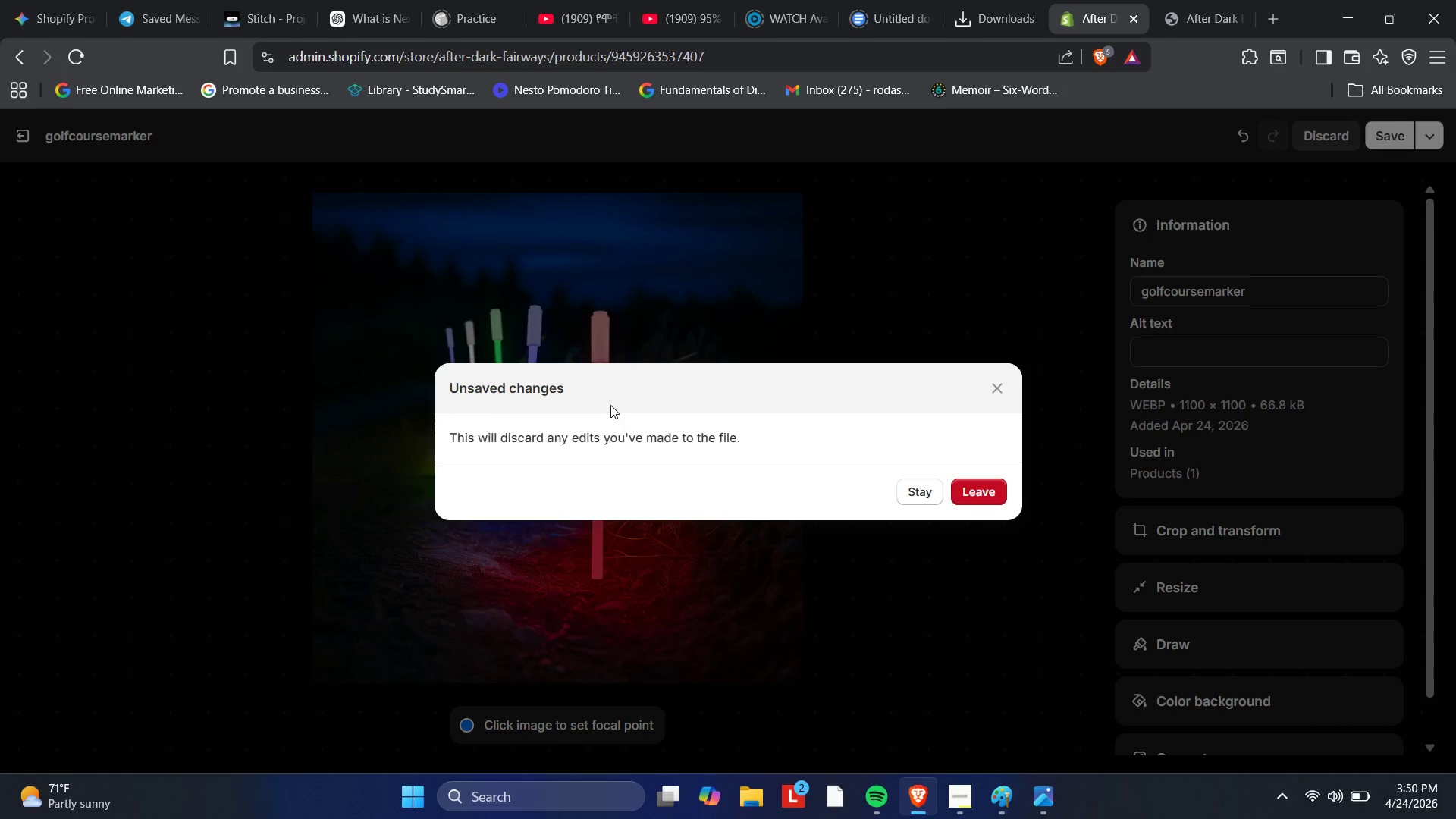 
left_click([974, 487])
 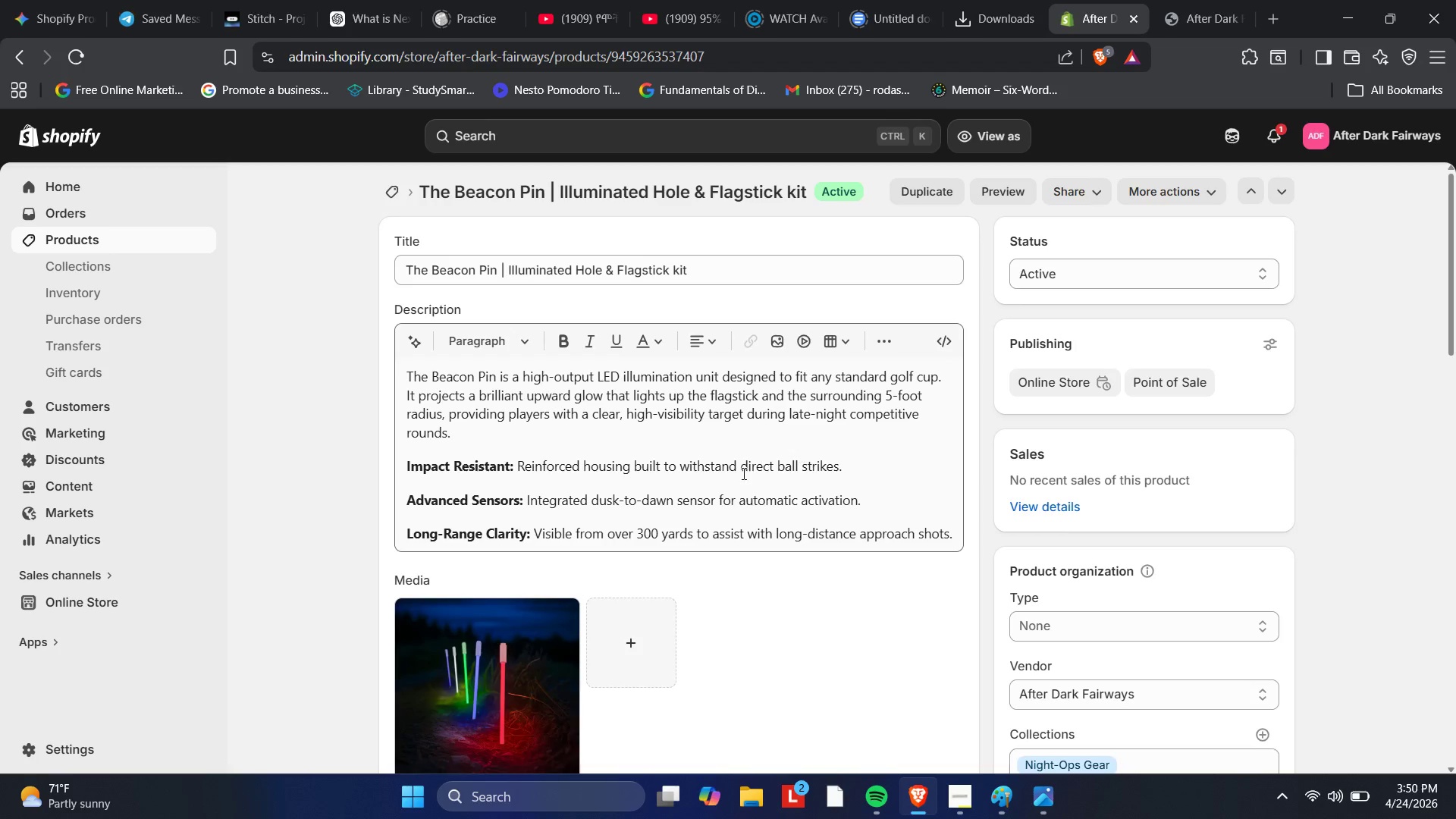 
scroll: coordinate [736, 491], scroll_direction: down, amount: 2.0
 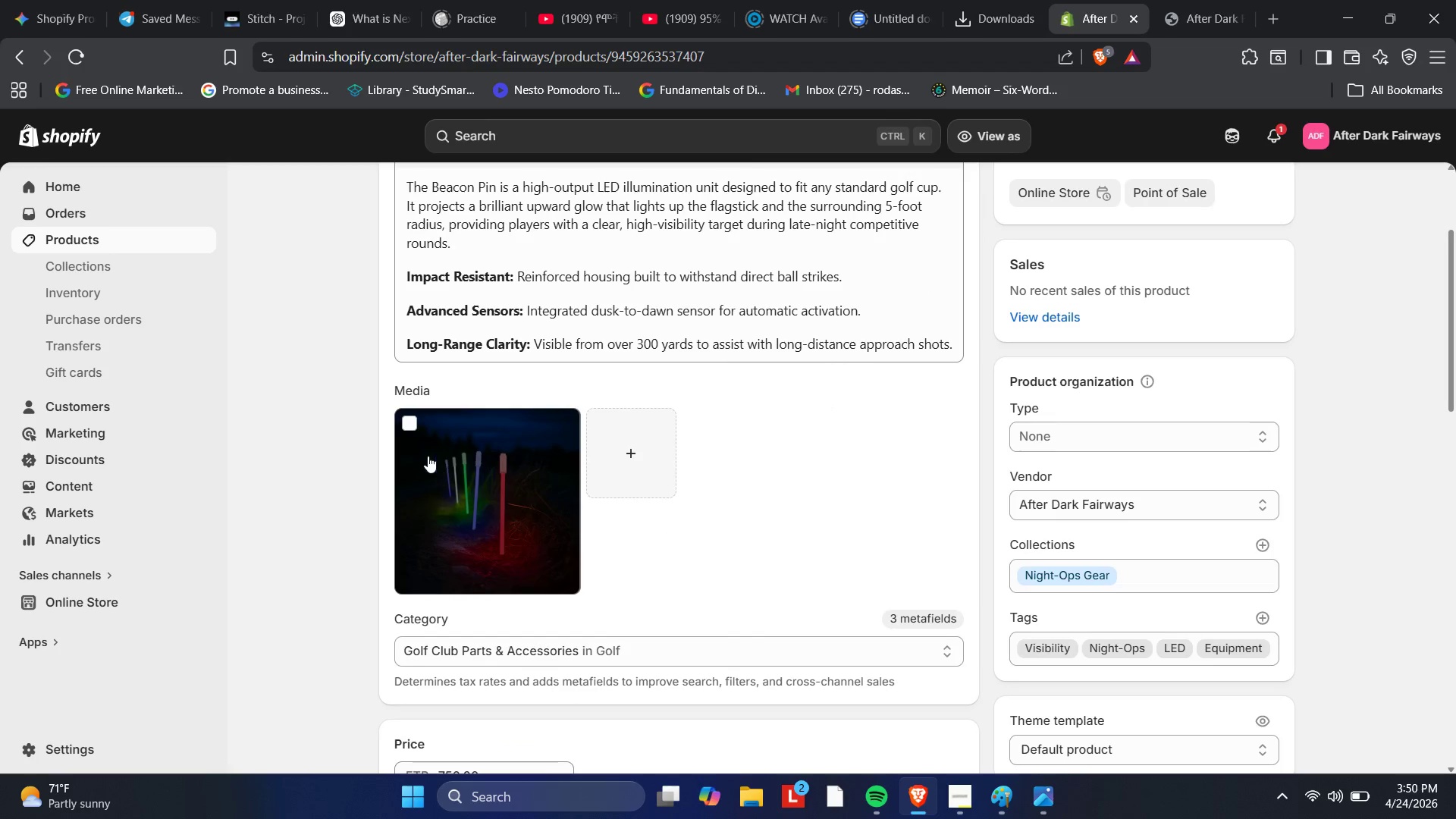 
left_click([409, 416])
 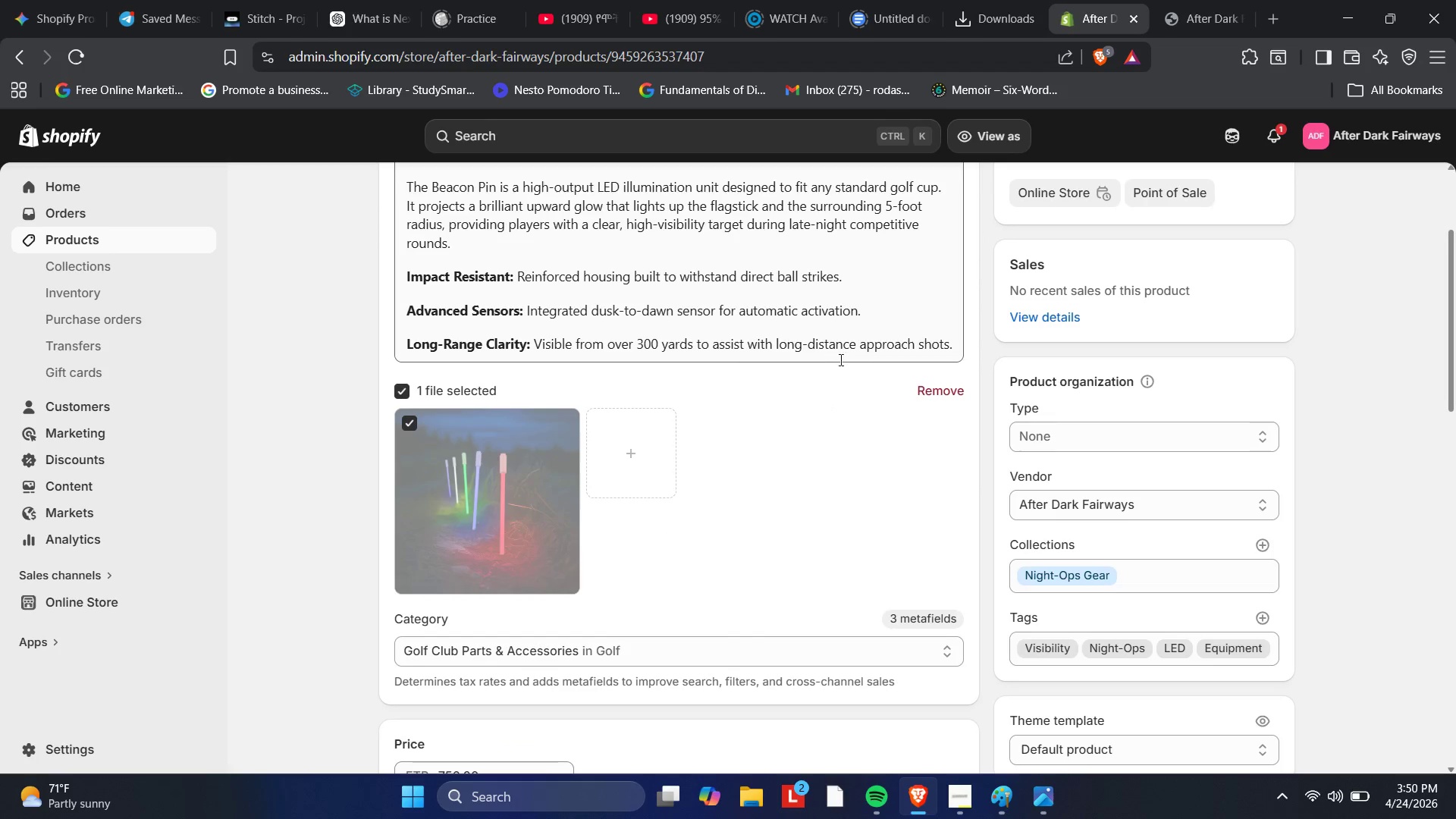 
left_click([921, 391])
 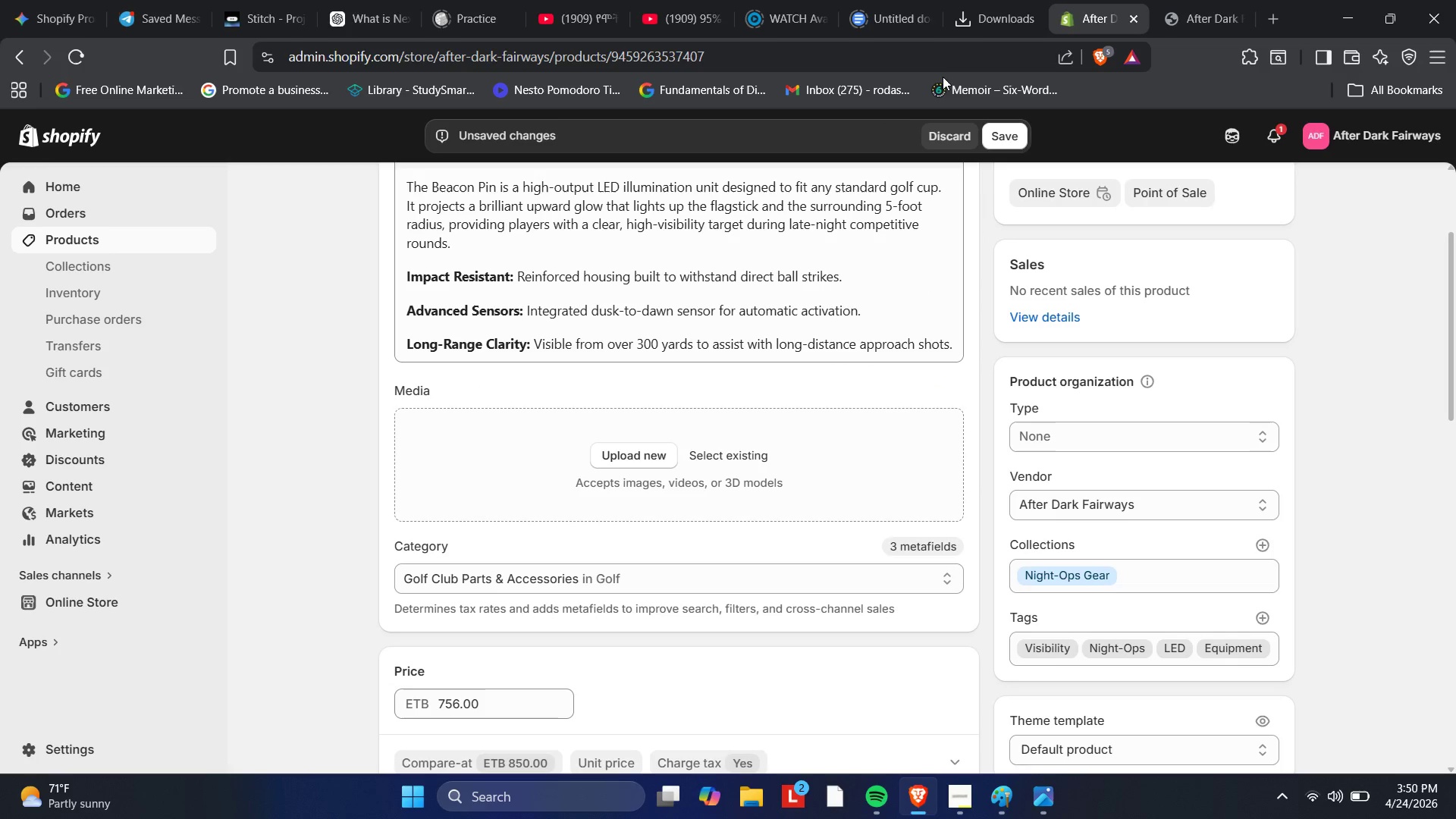 
left_click([974, 20])
 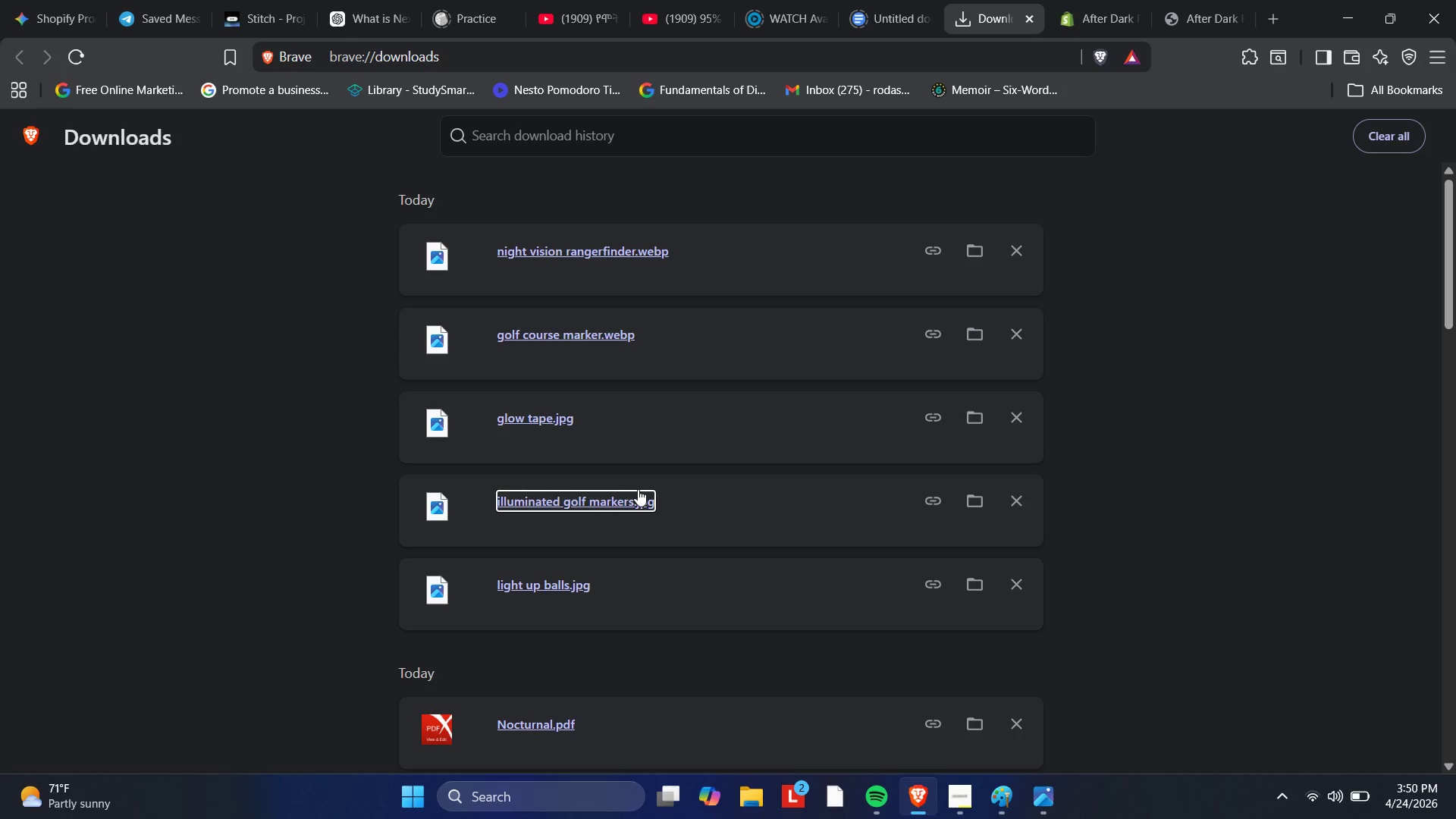 
left_click([734, 475])
 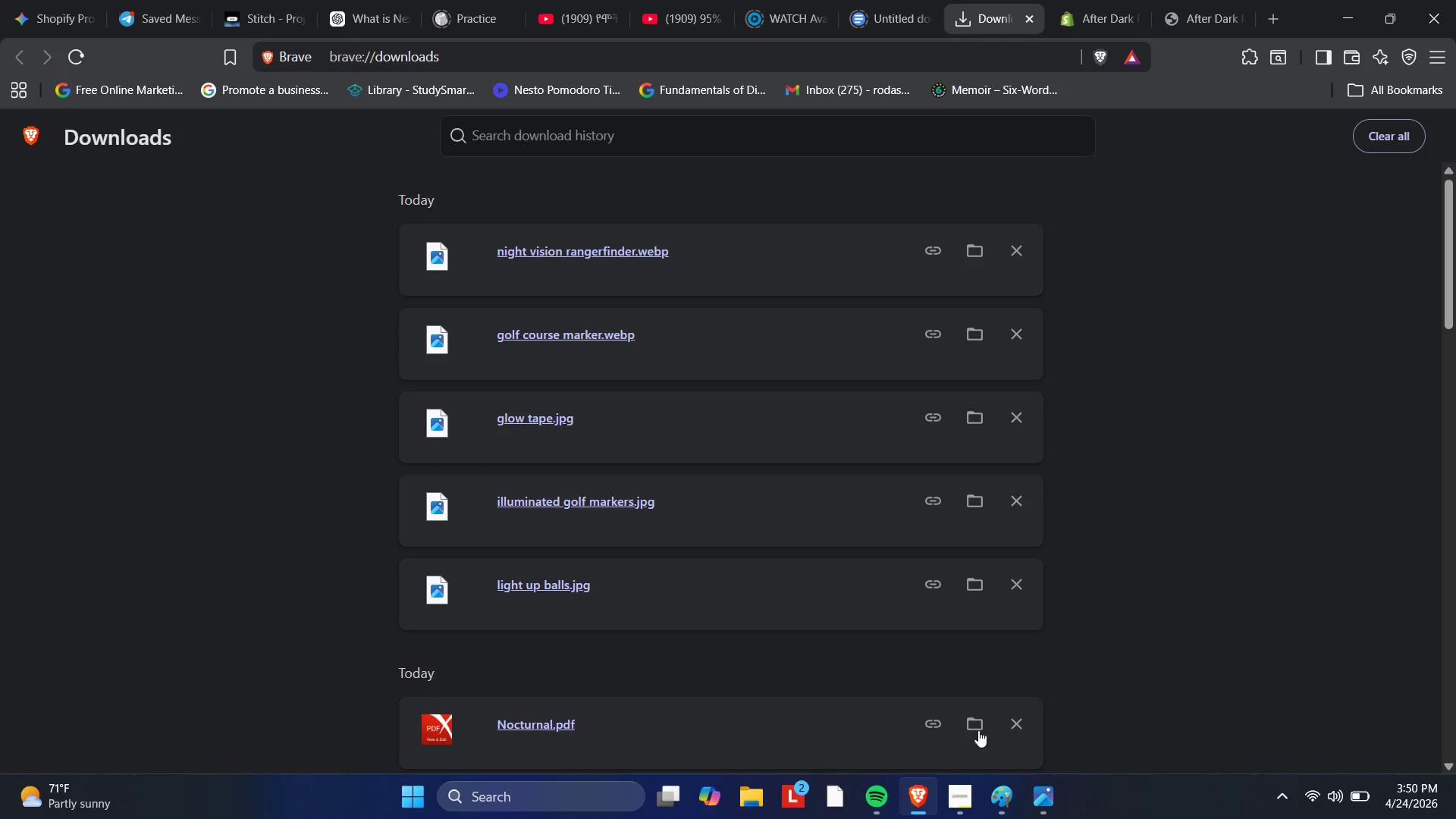 
left_click([1051, 802])
 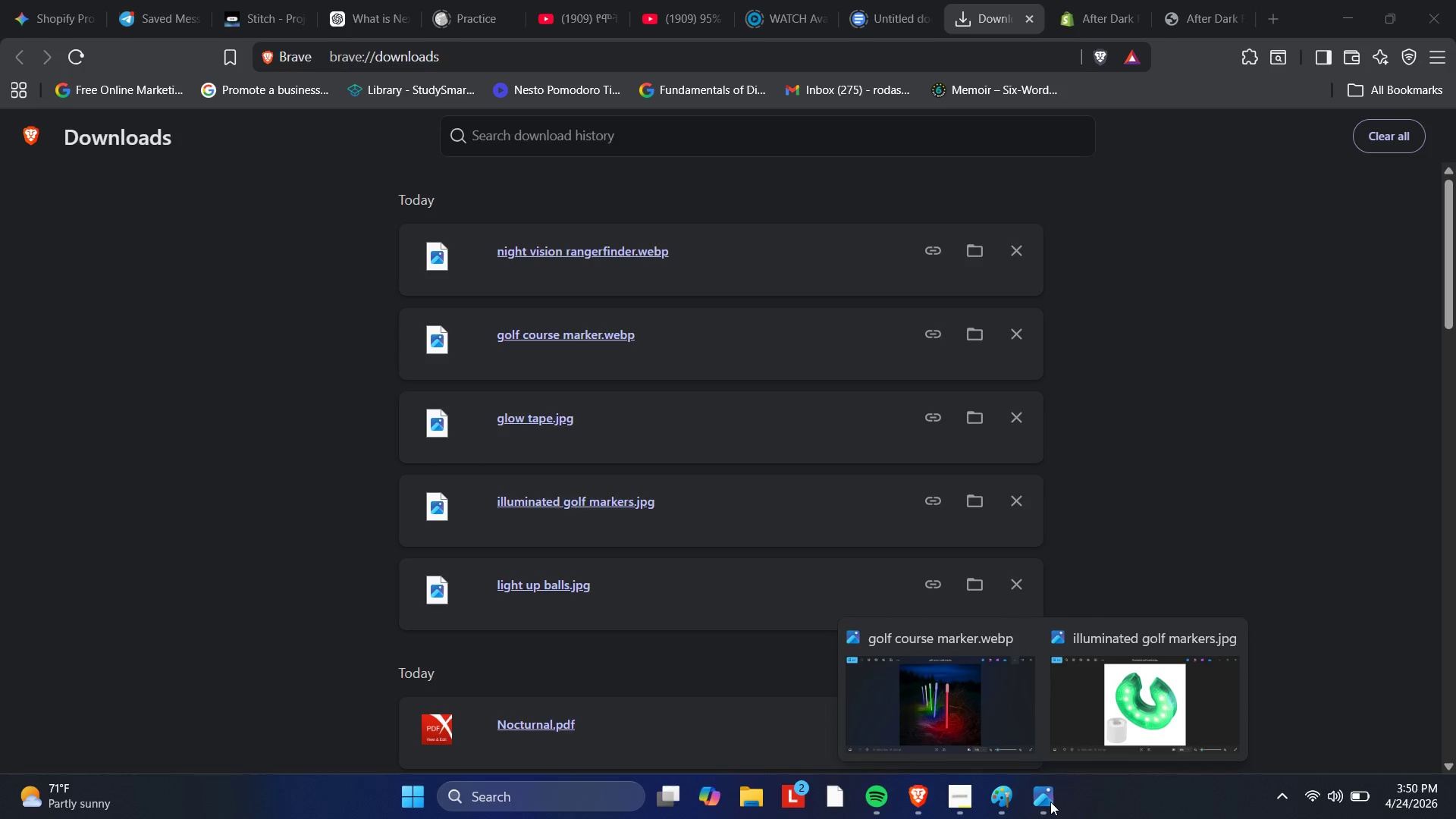 
left_click([1112, 689])
 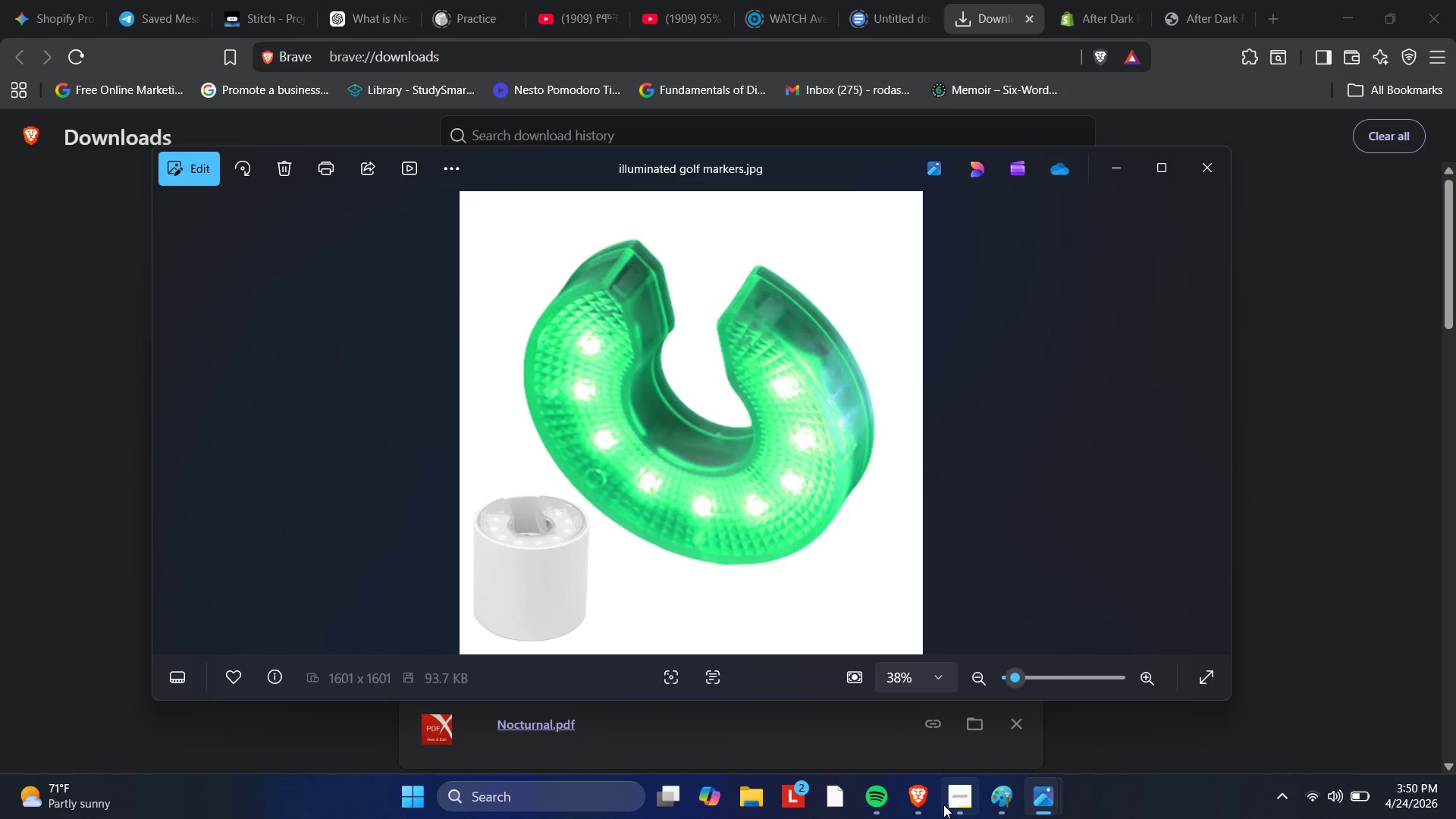 
left_click([921, 802])
 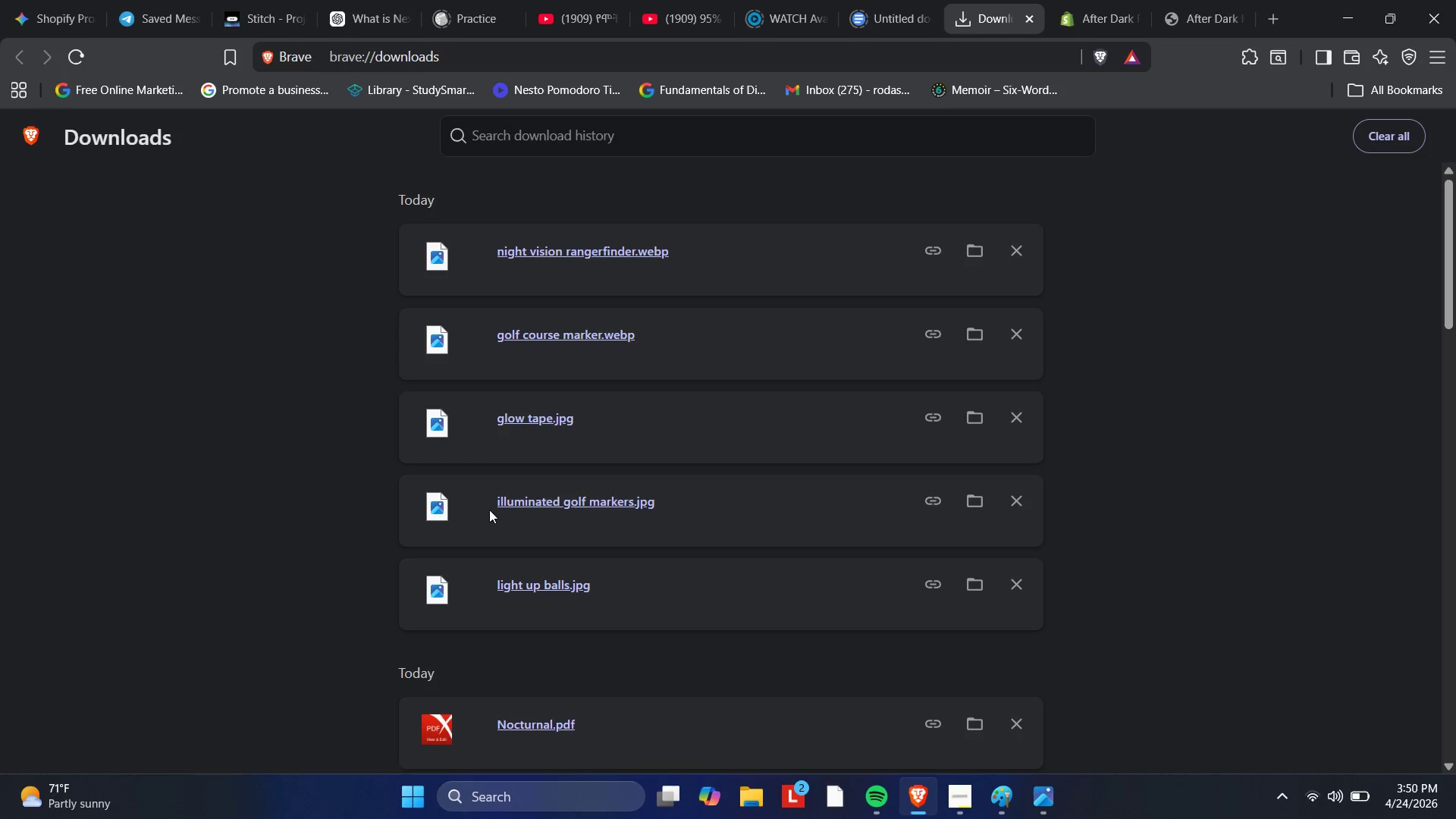 
left_click_drag(start_coordinate=[514, 497], to_coordinate=[559, 468])